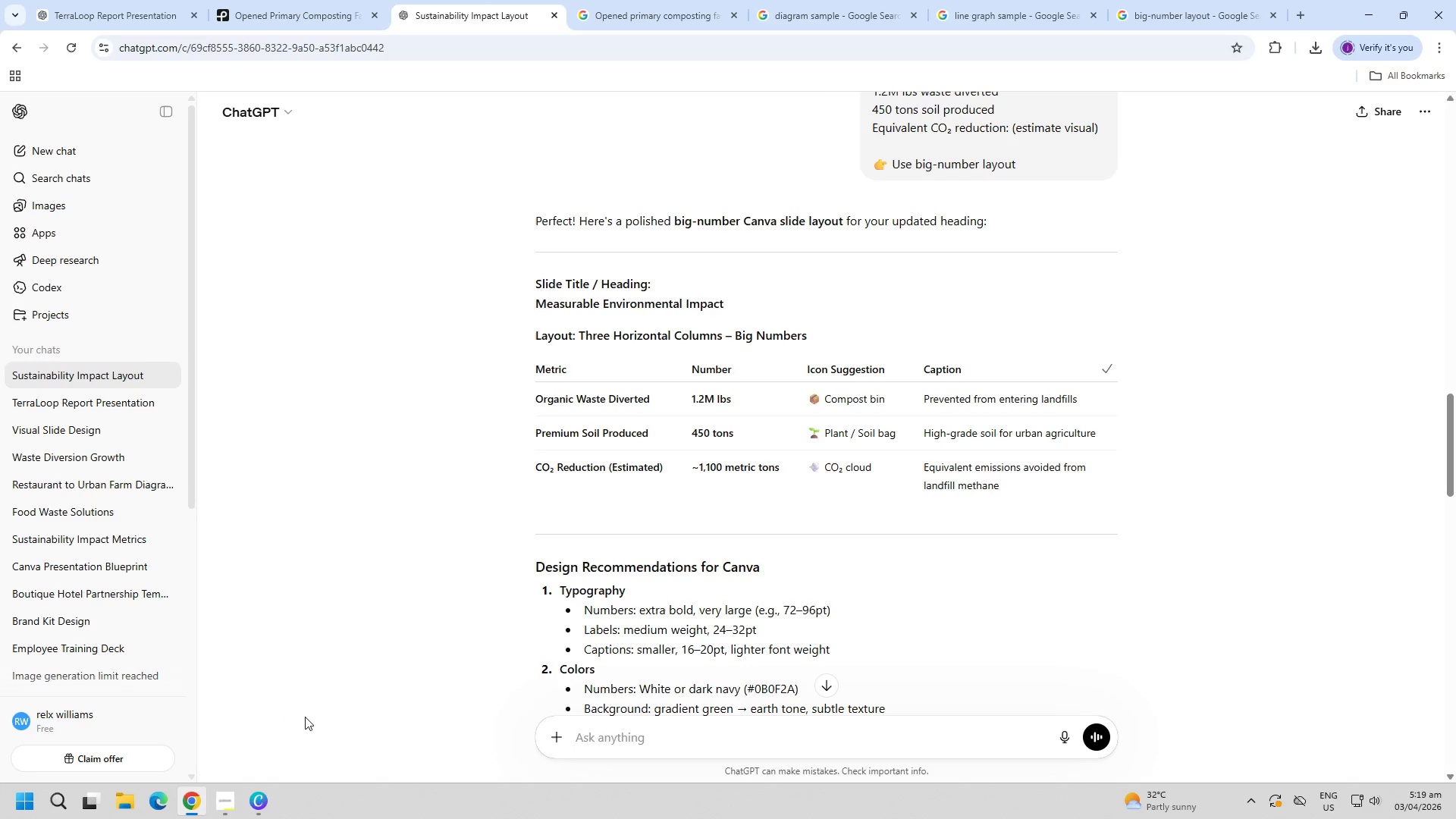 
scroll: coordinate [588, 488], scroll_direction: down, amount: 17.0
 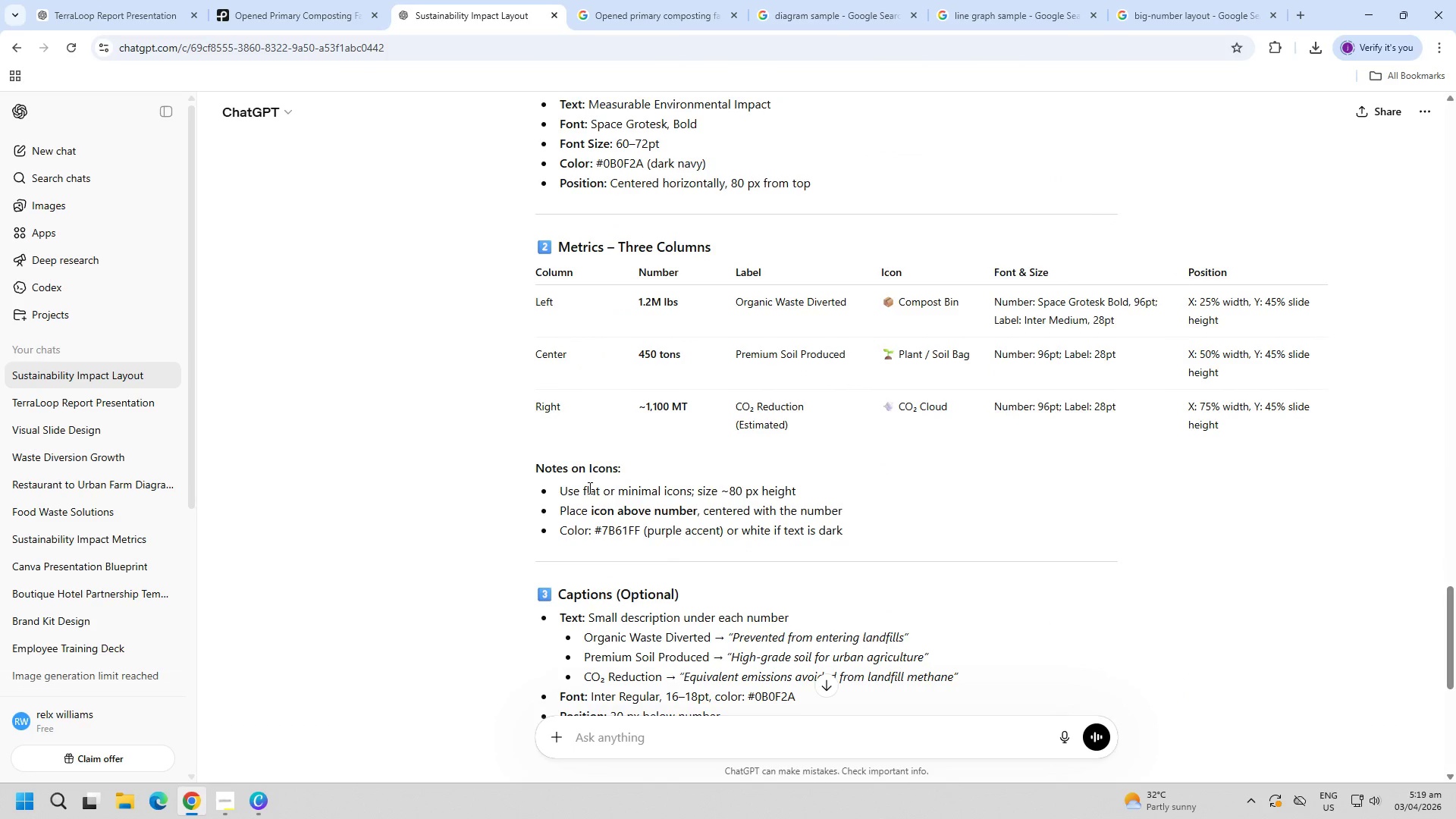 
scroll: coordinate [588, 488], scroll_direction: up, amount: 2.0
 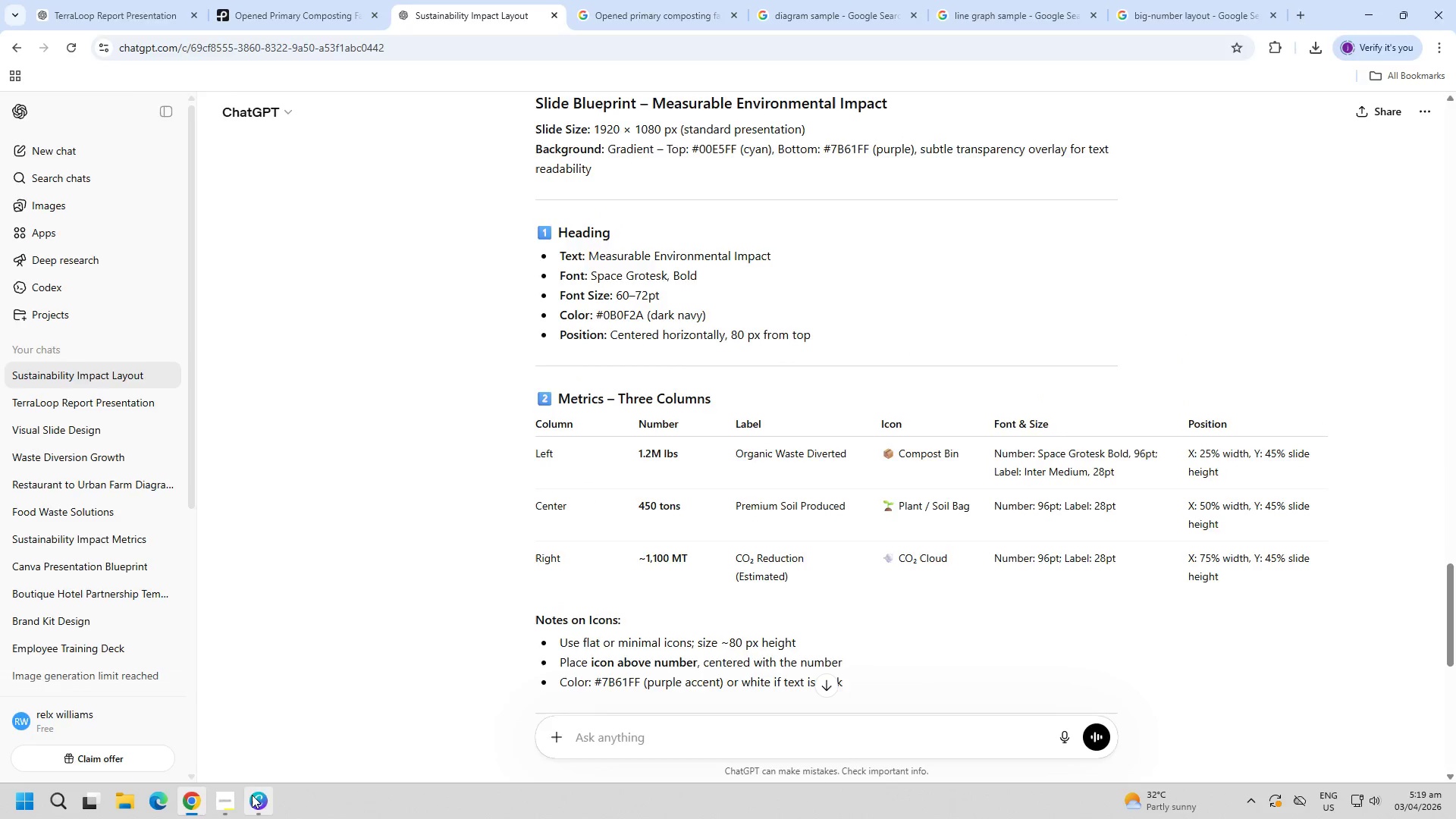 
double_click([743, 469])
 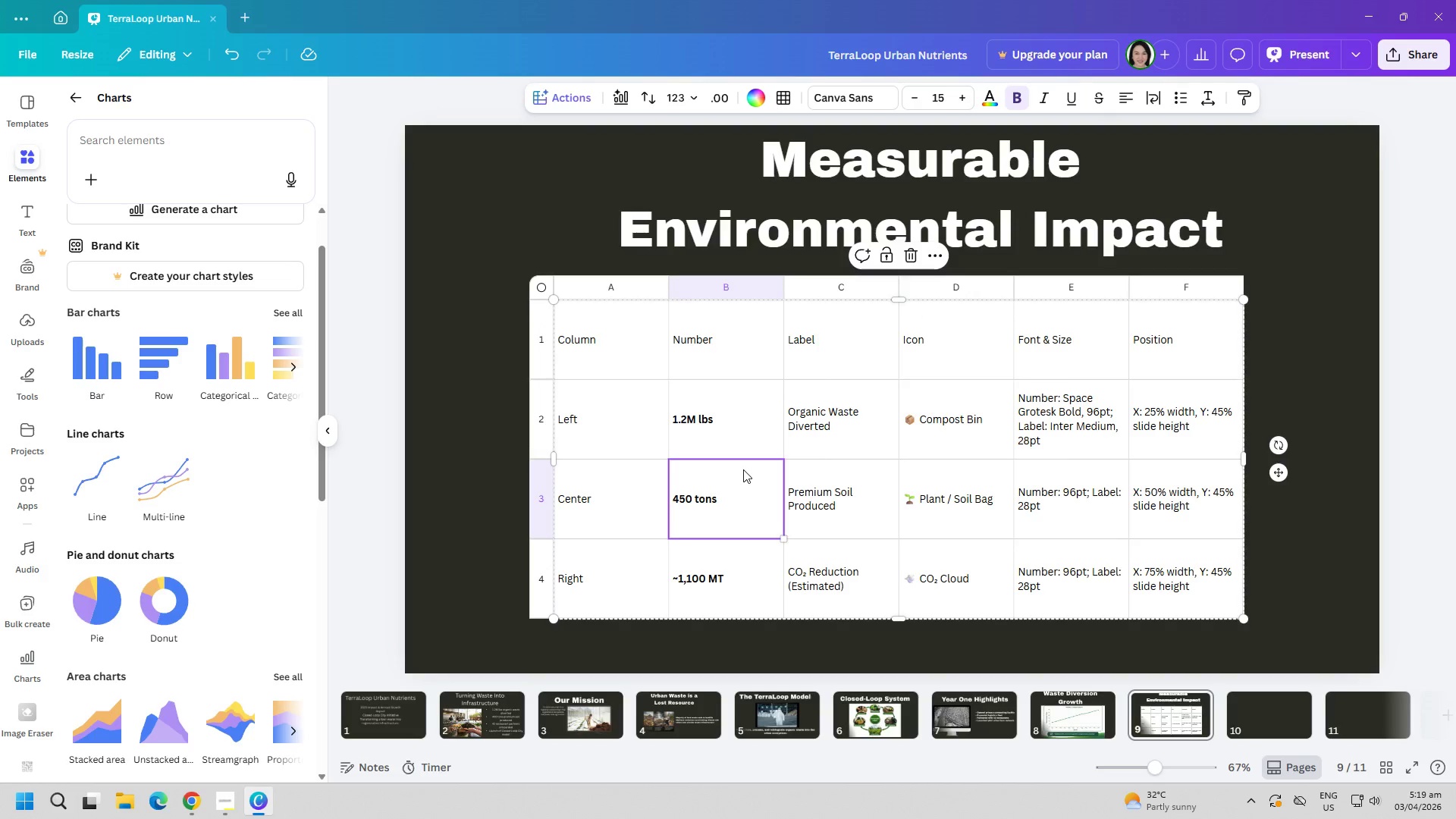 
key(Delete)
 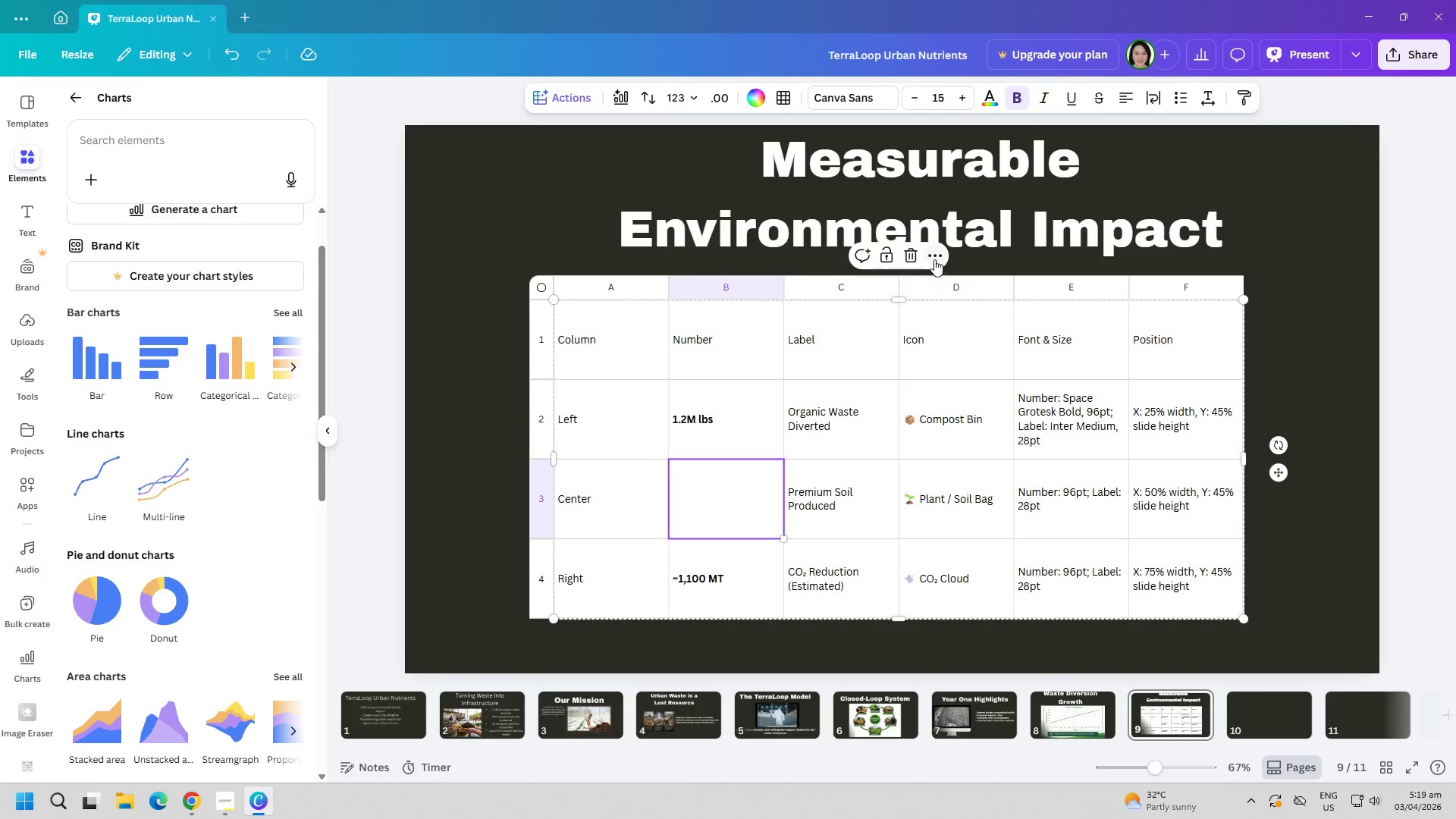 
left_click([913, 255])
 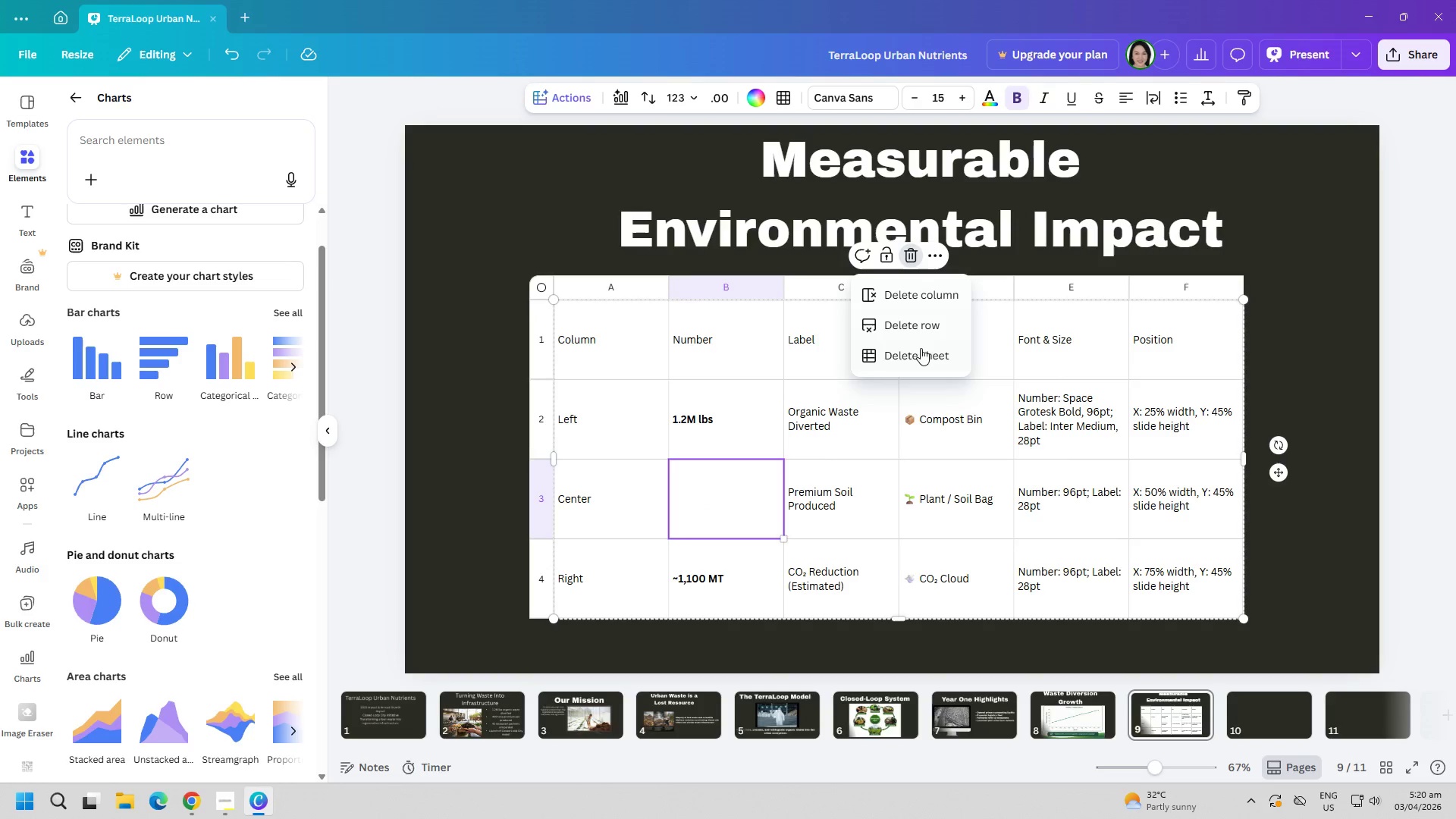 
double_click([802, 406])
 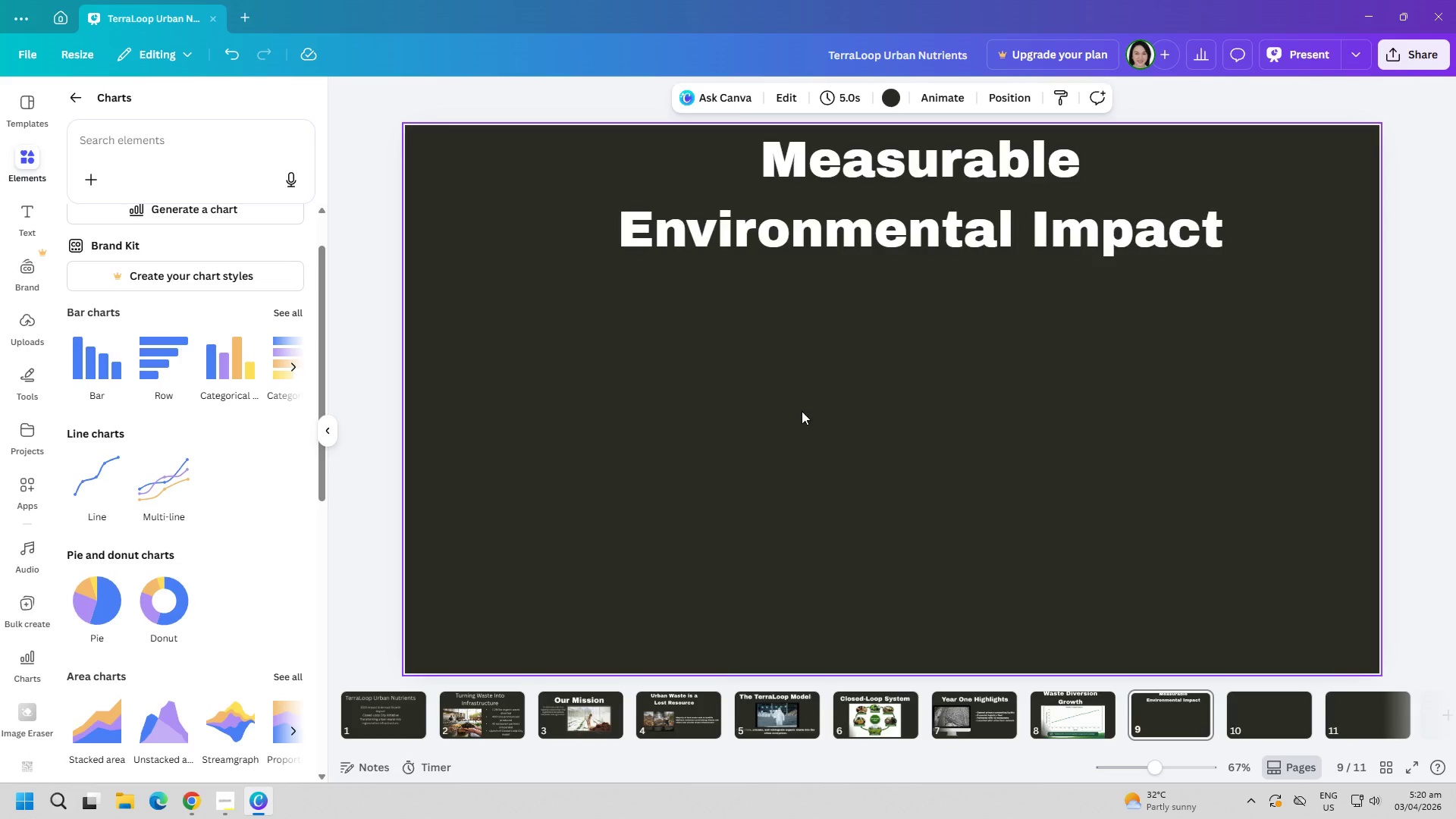 
key(Control+ControlLeft)
 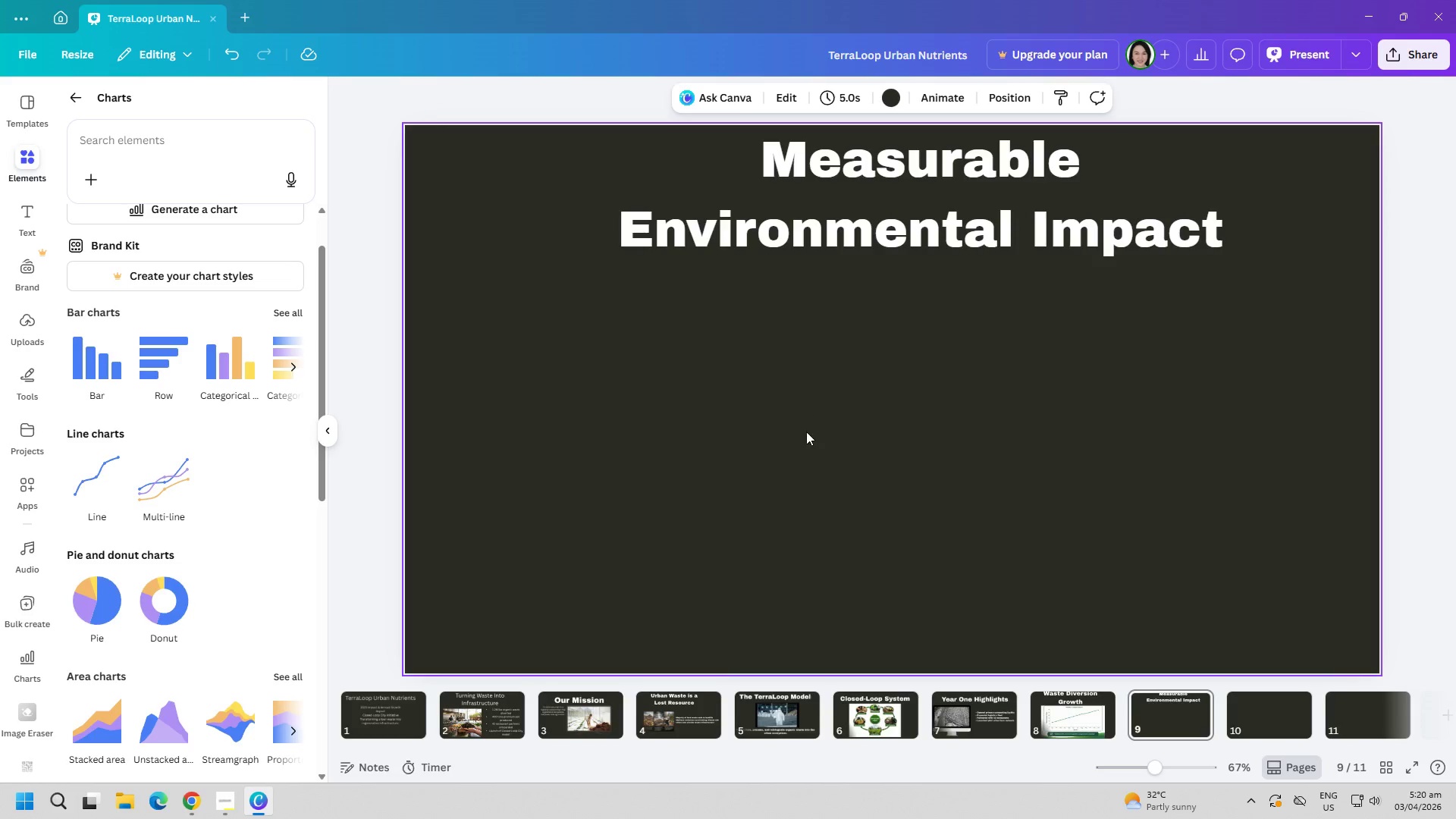 
key(Control+V)
 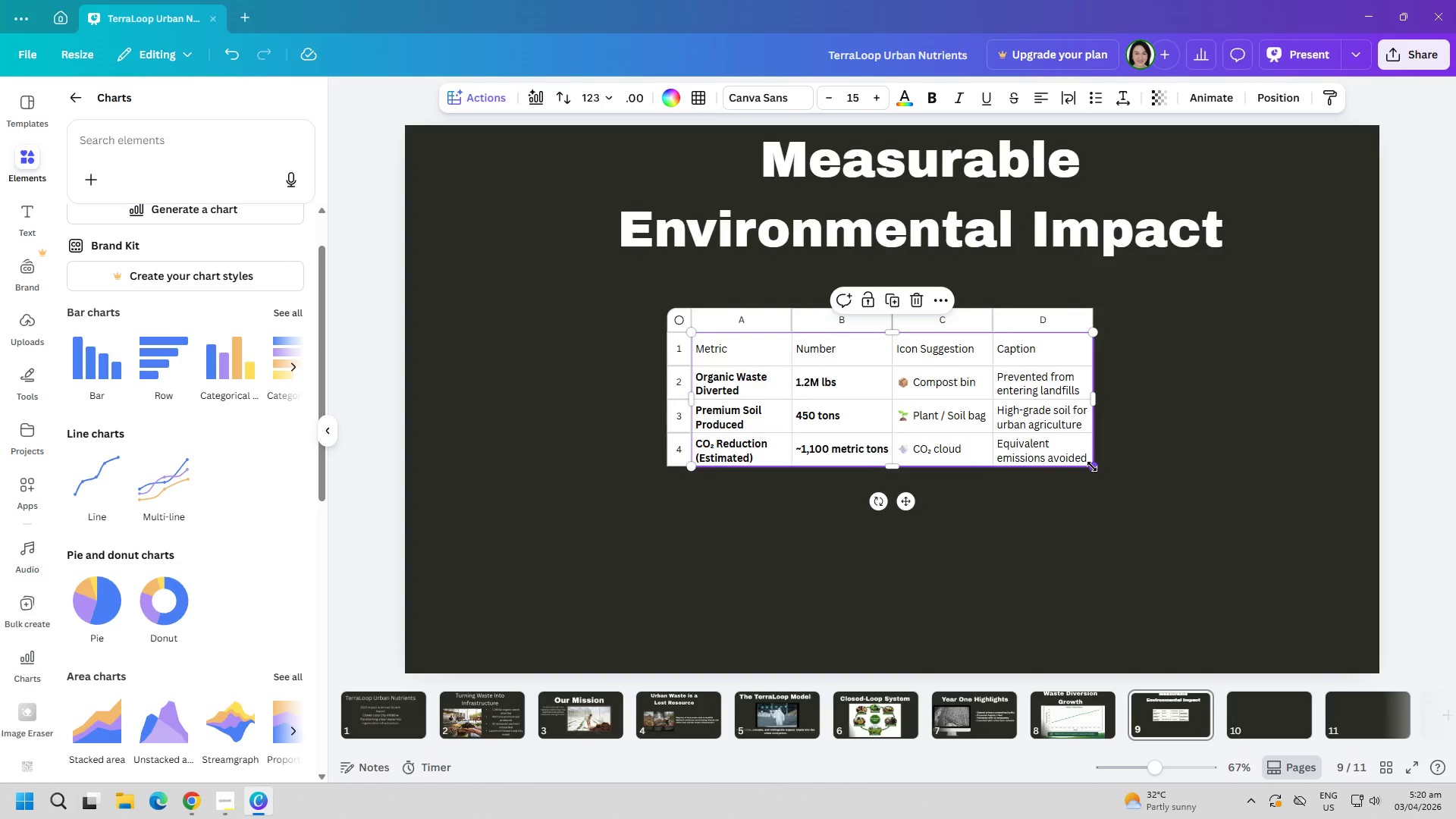 
left_click_drag(start_coordinate=[1092, 466], to_coordinate=[1236, 610])
 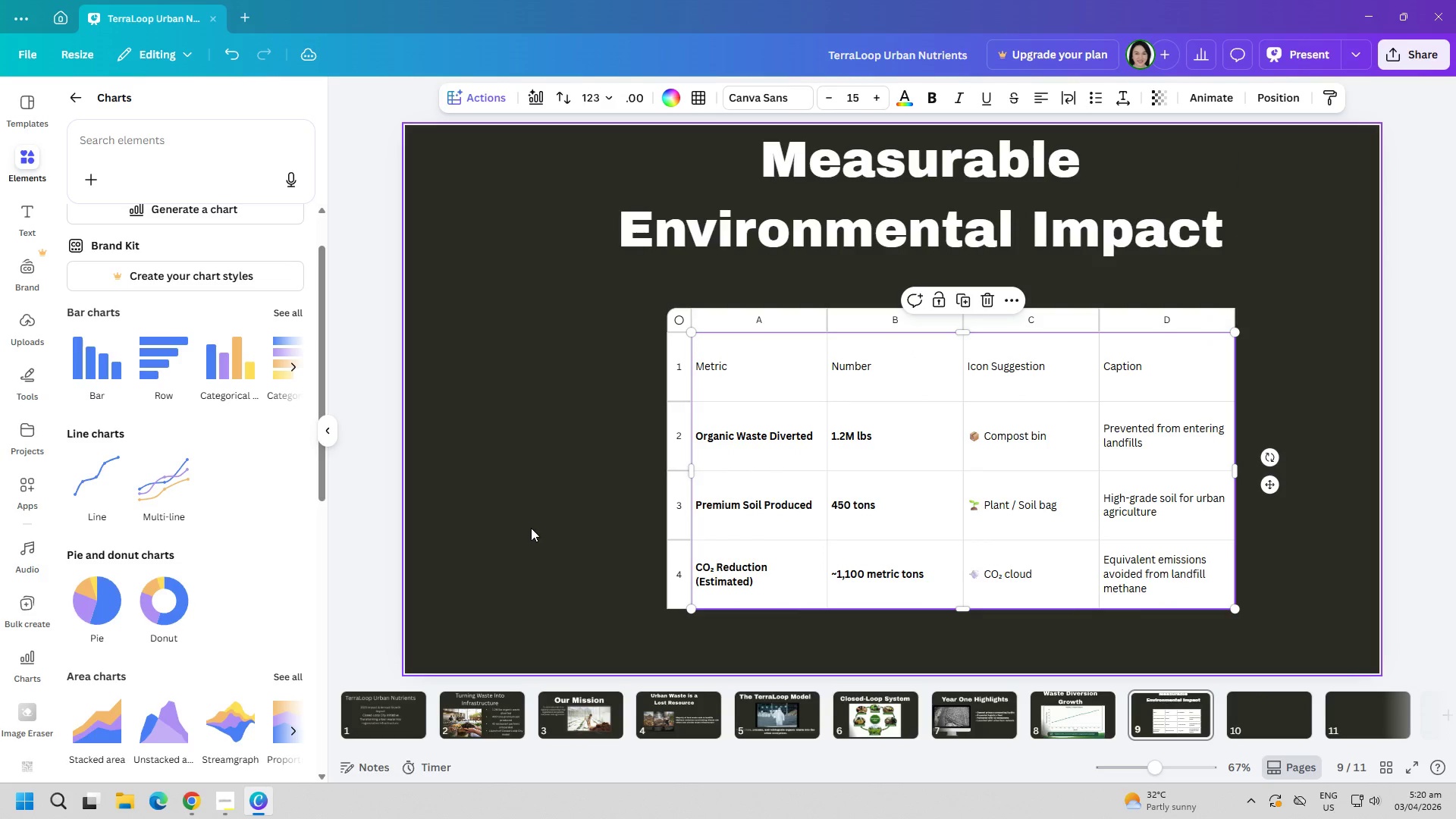 
left_click_drag(start_coordinate=[531, 528], to_coordinate=[540, 528])
 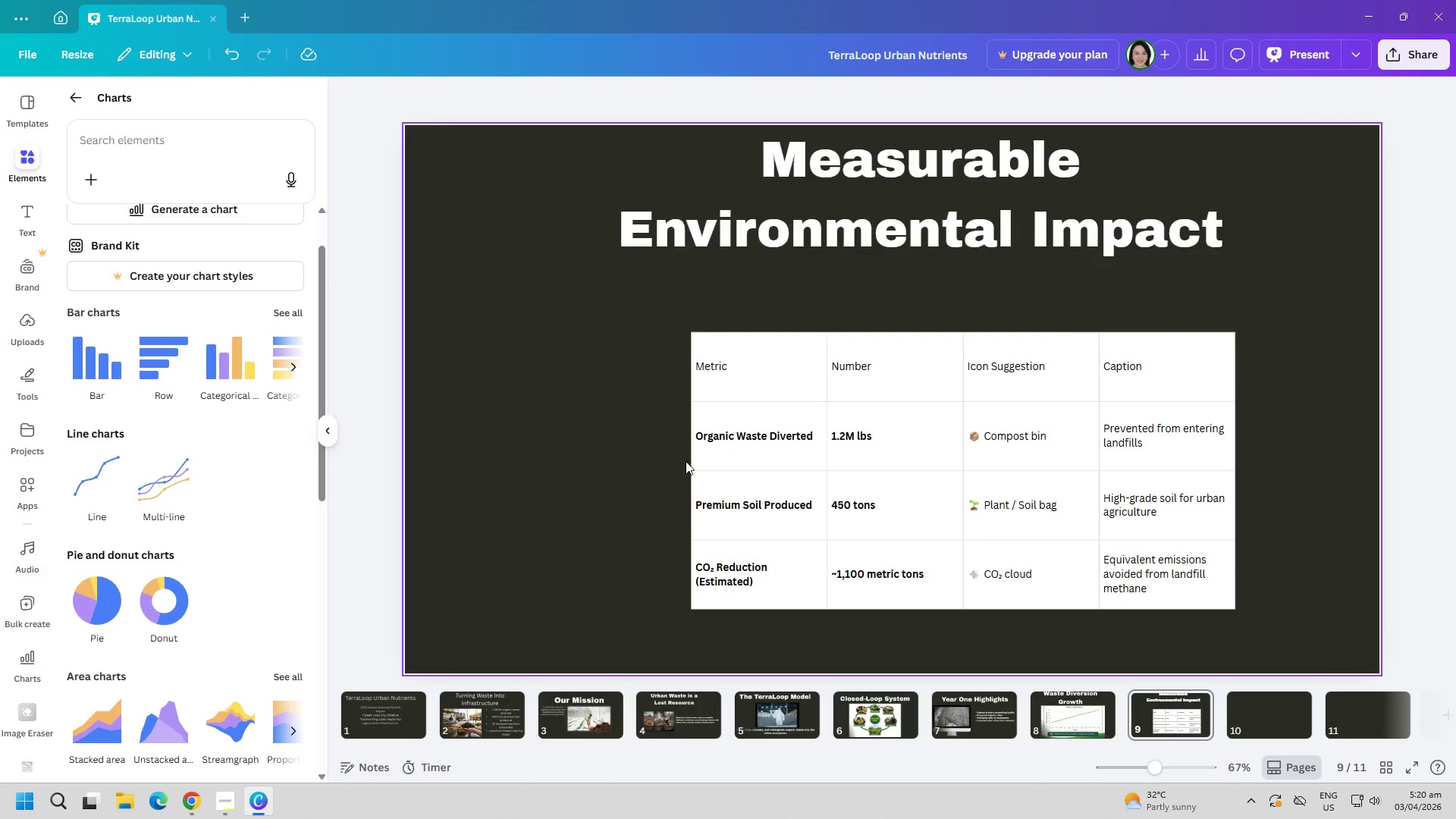 
left_click([747, 469])
 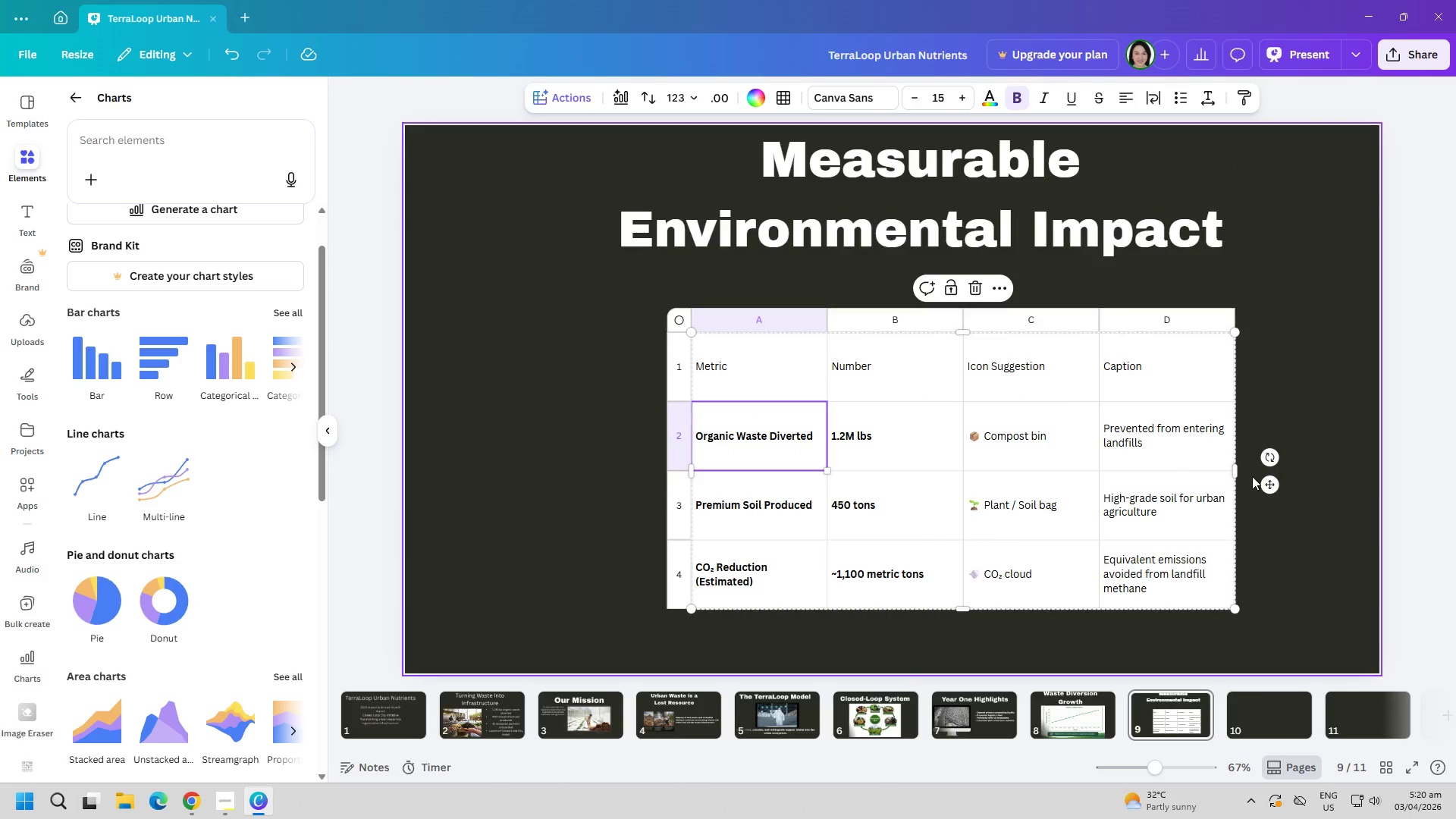 
left_click_drag(start_coordinate=[1268, 485], to_coordinate=[1188, 456])
 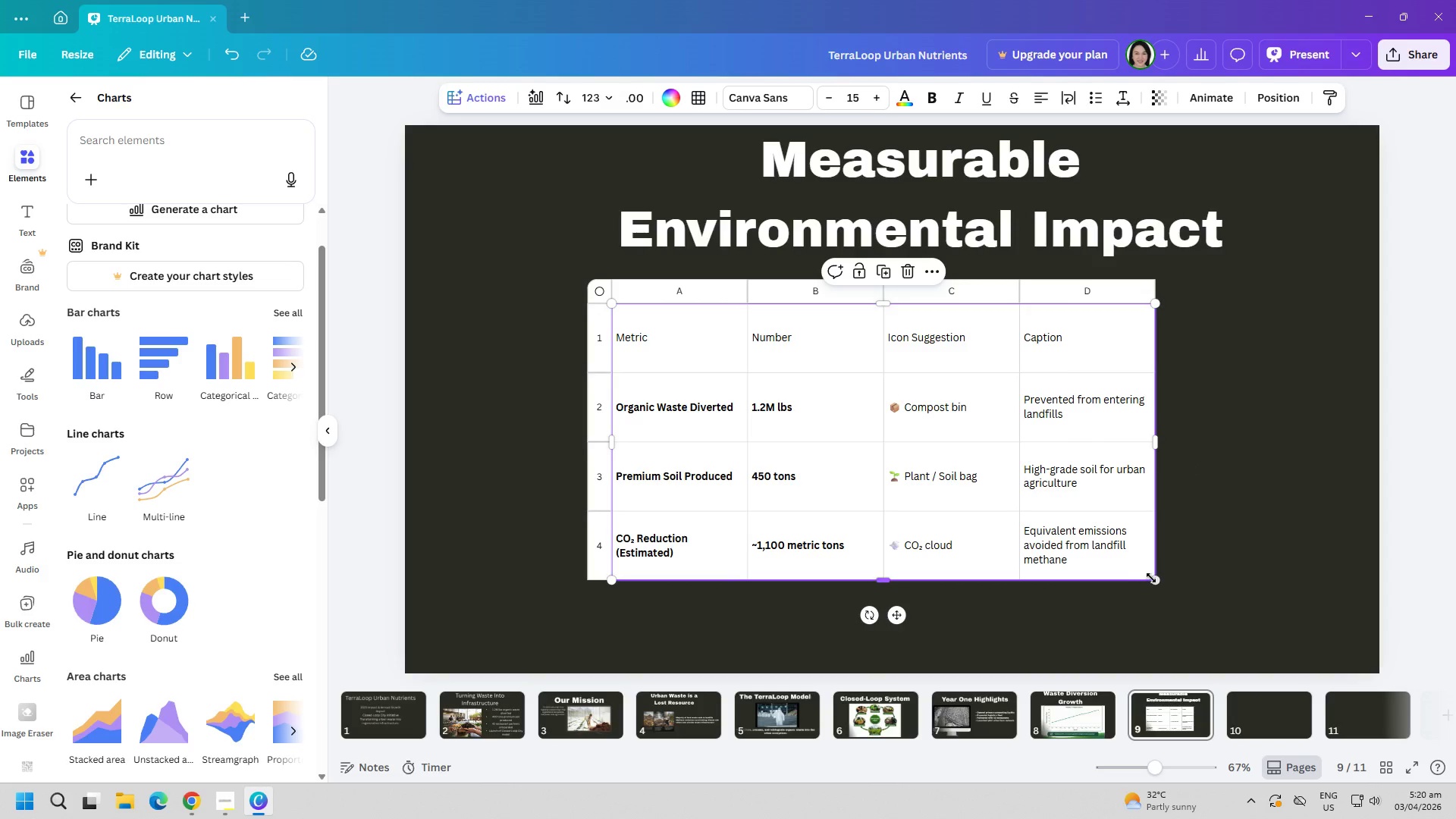 
left_click_drag(start_coordinate=[1153, 578], to_coordinate=[1236, 607])
 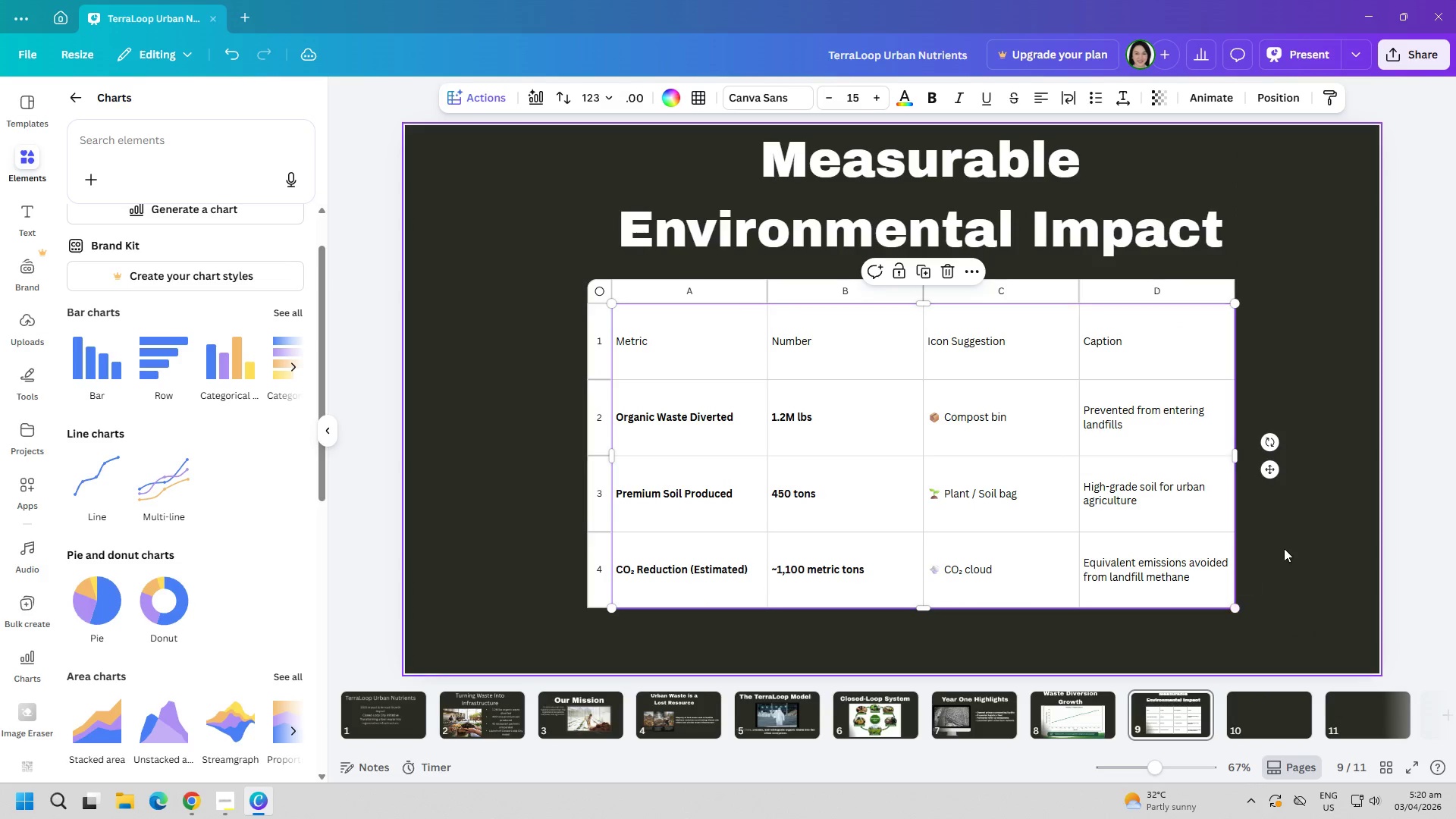 
left_click([1286, 548])
 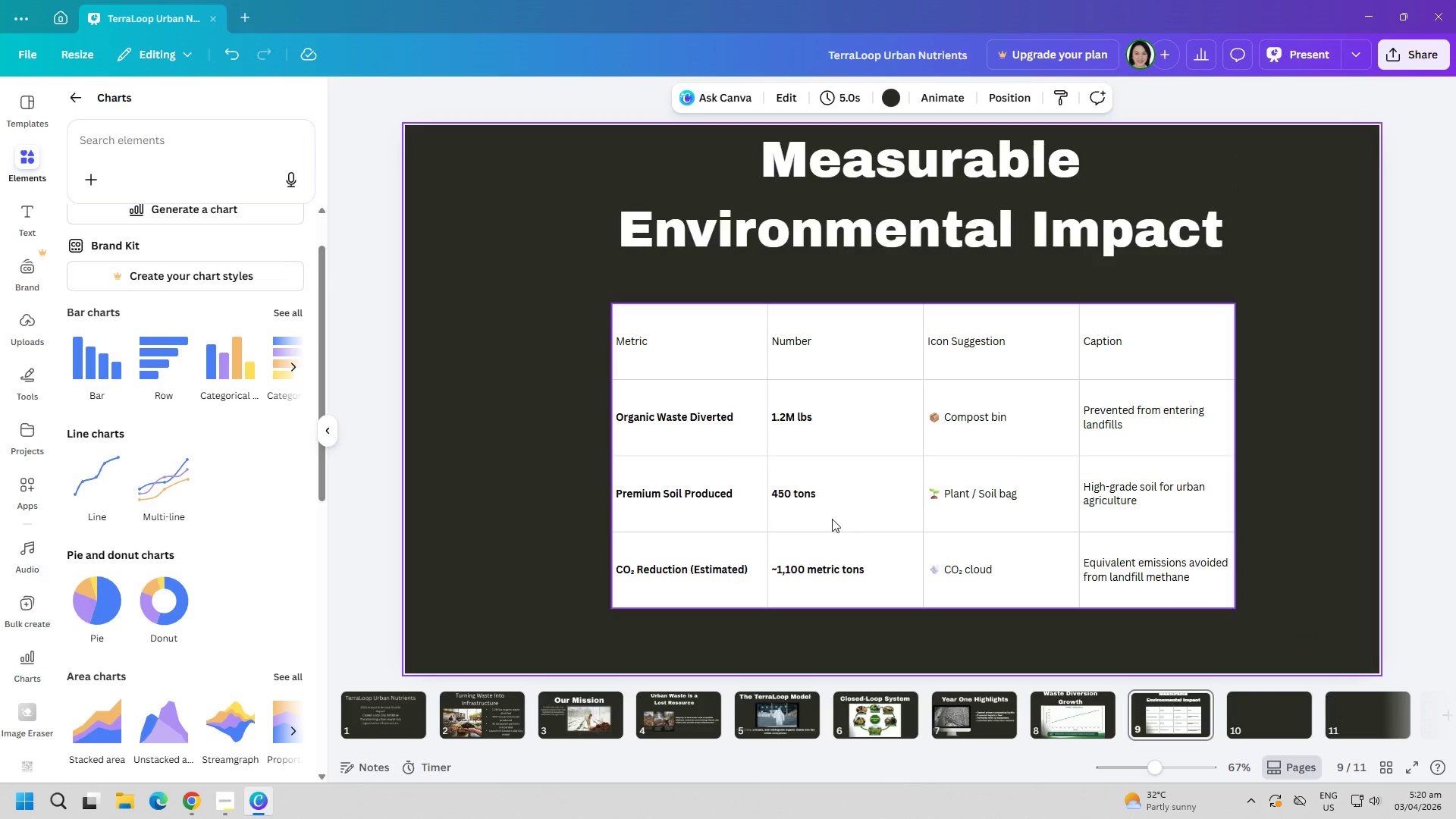 
left_click_drag(start_coordinate=[900, 488], to_coordinate=[890, 475])
 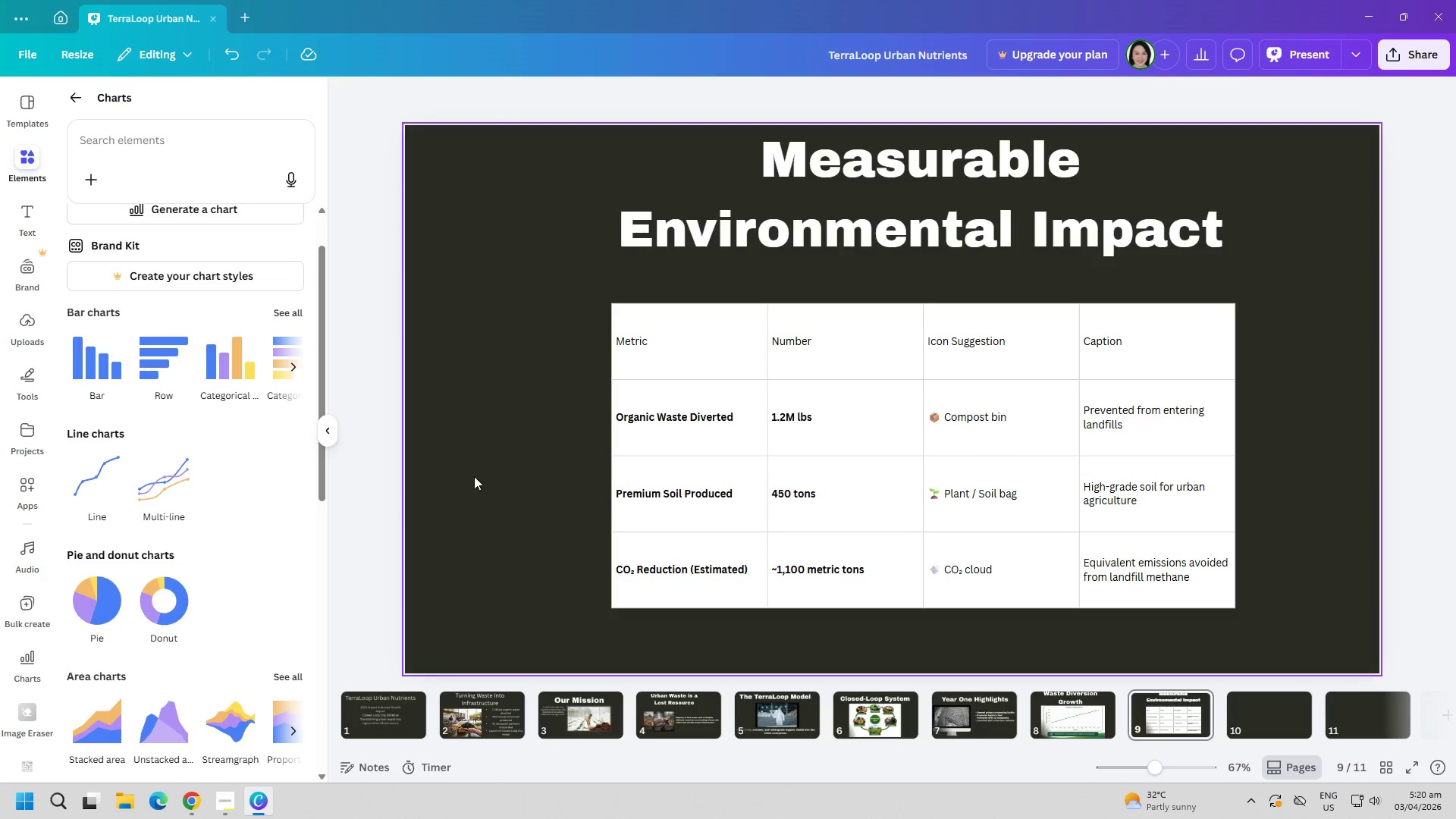 
double_click([554, 488])
 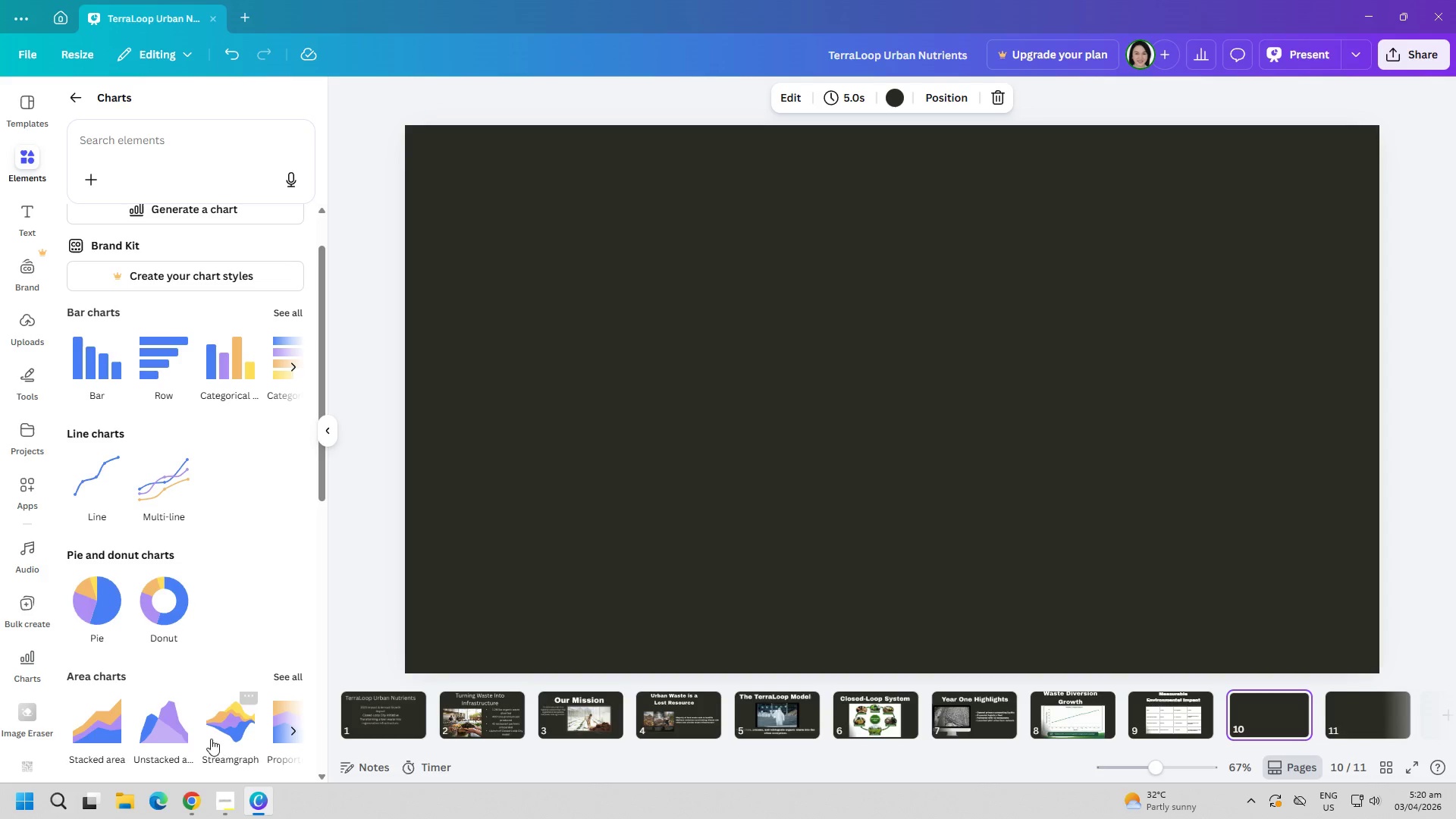 
left_click([223, 818])